 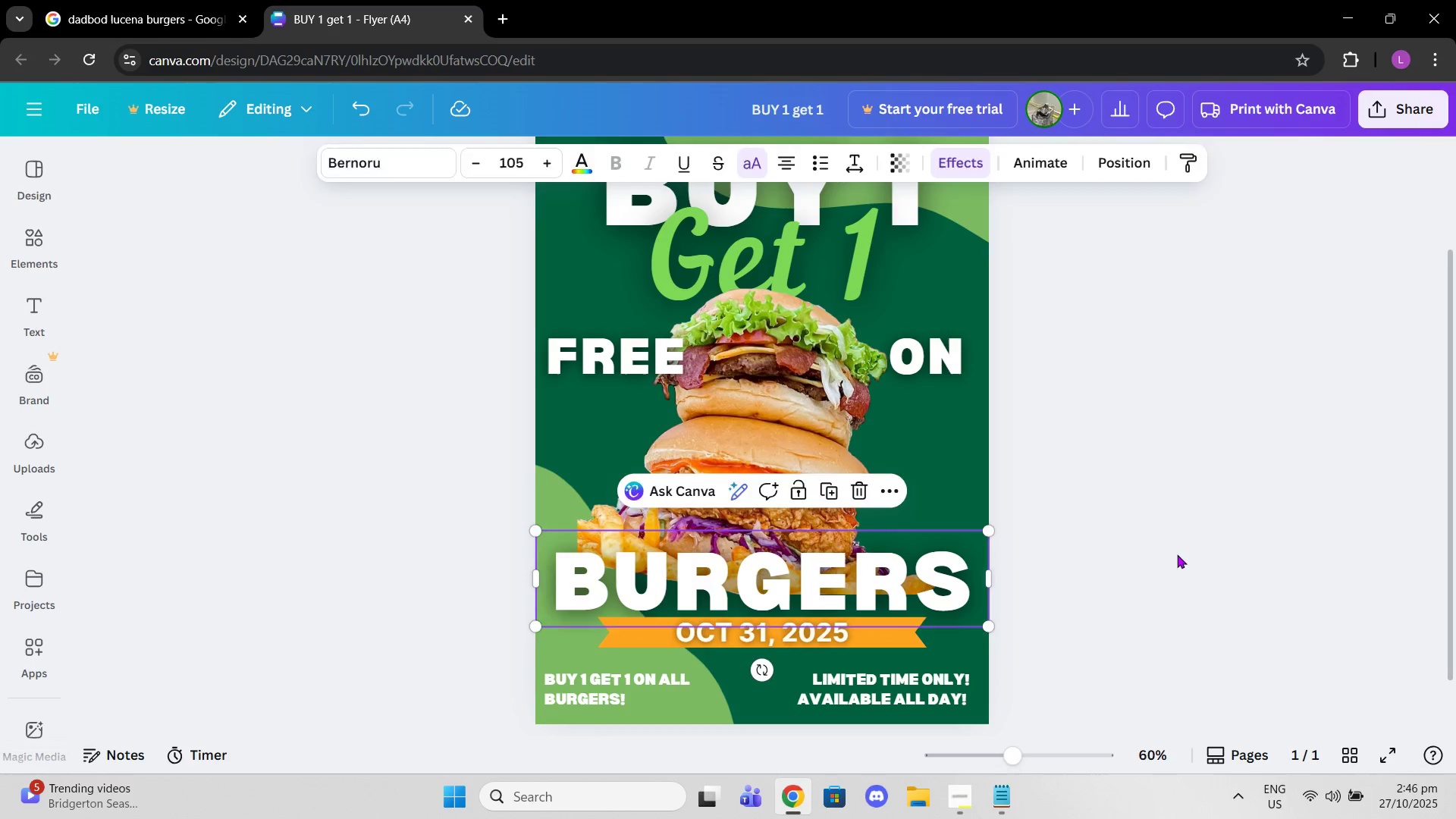 
left_click([1177, 554])
 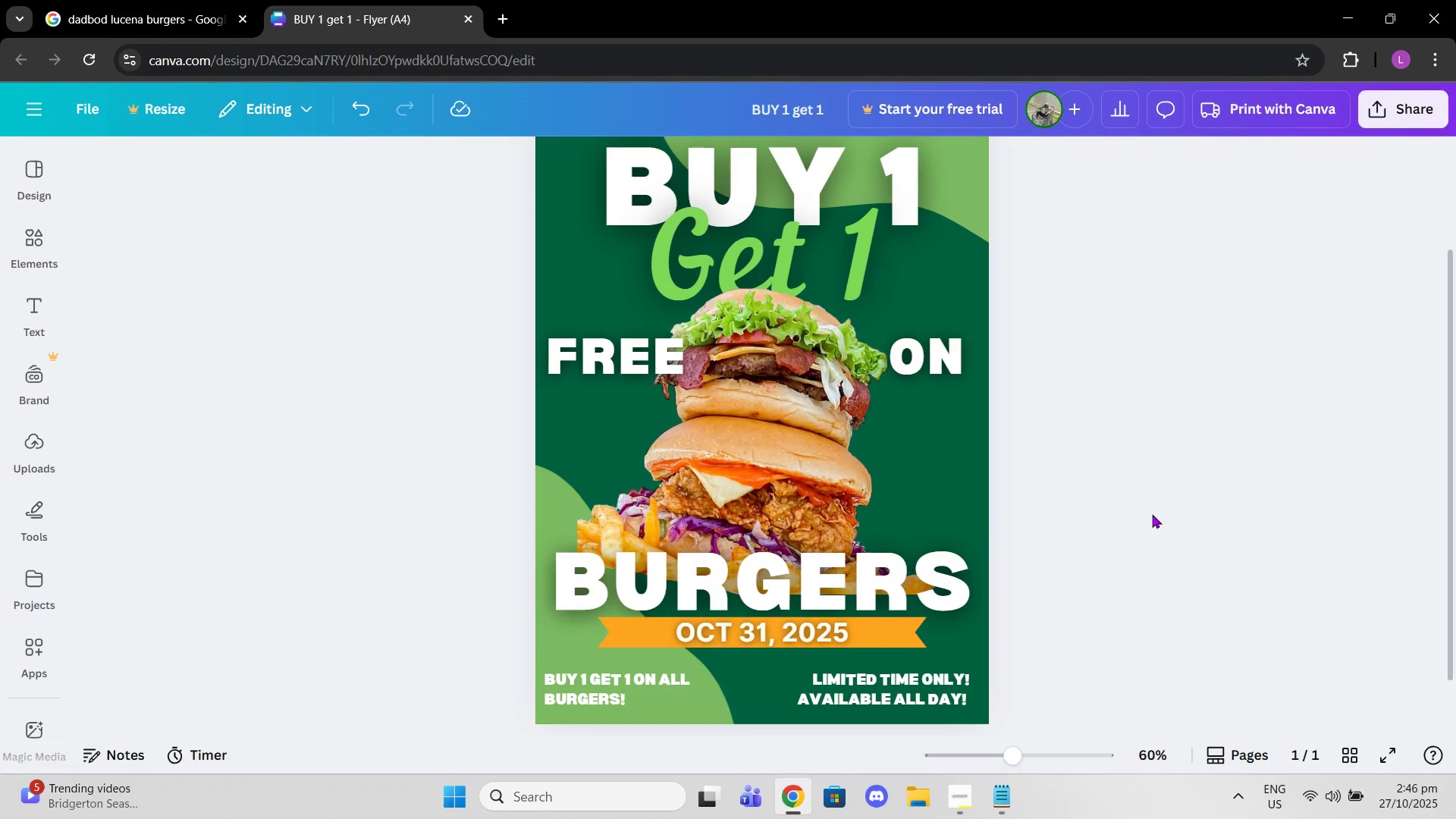 
scroll: coordinate [1082, 469], scroll_direction: down, amount: 1.0
 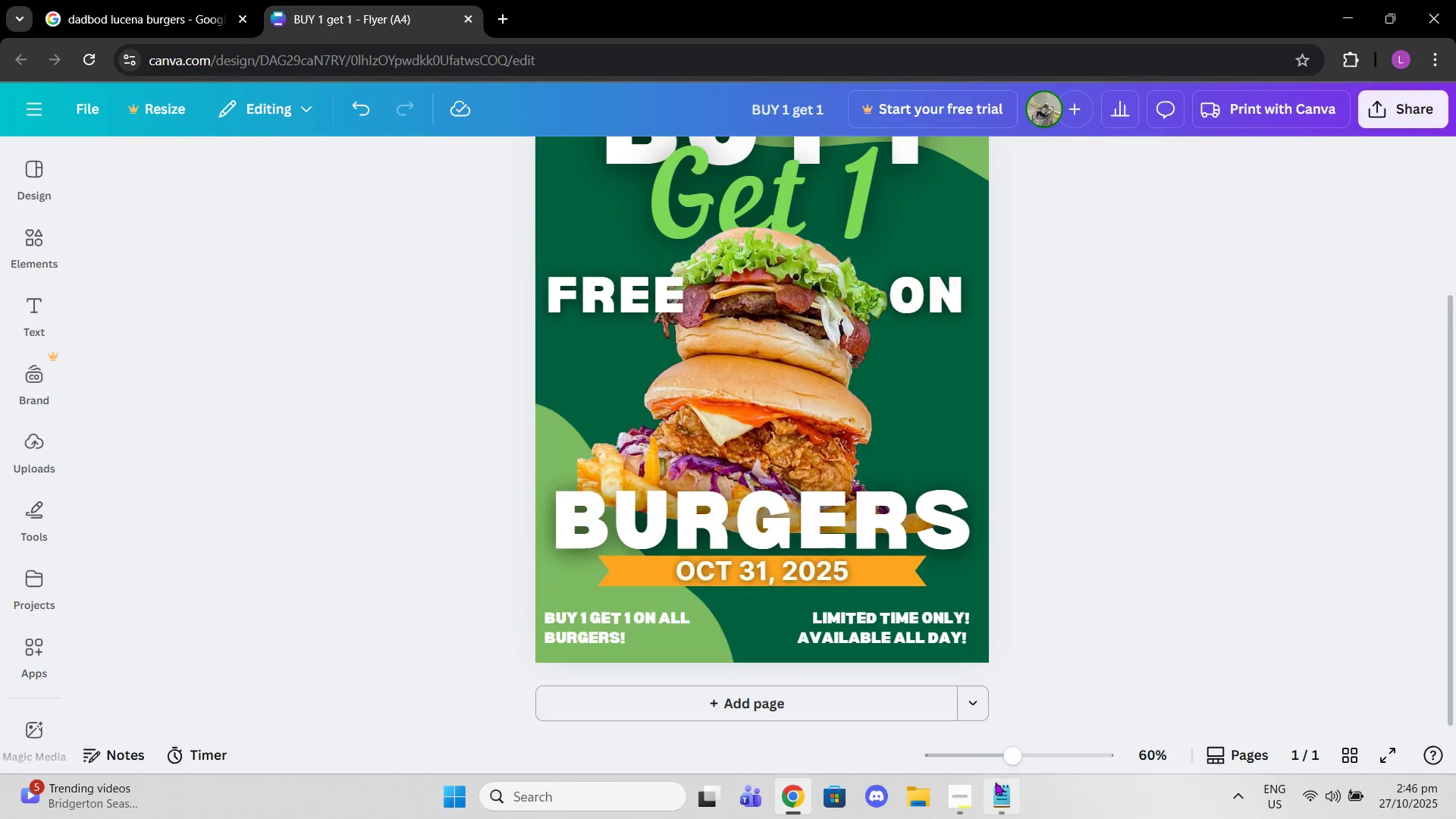 
left_click_drag(start_coordinate=[1018, 761], to_coordinate=[1001, 756])
 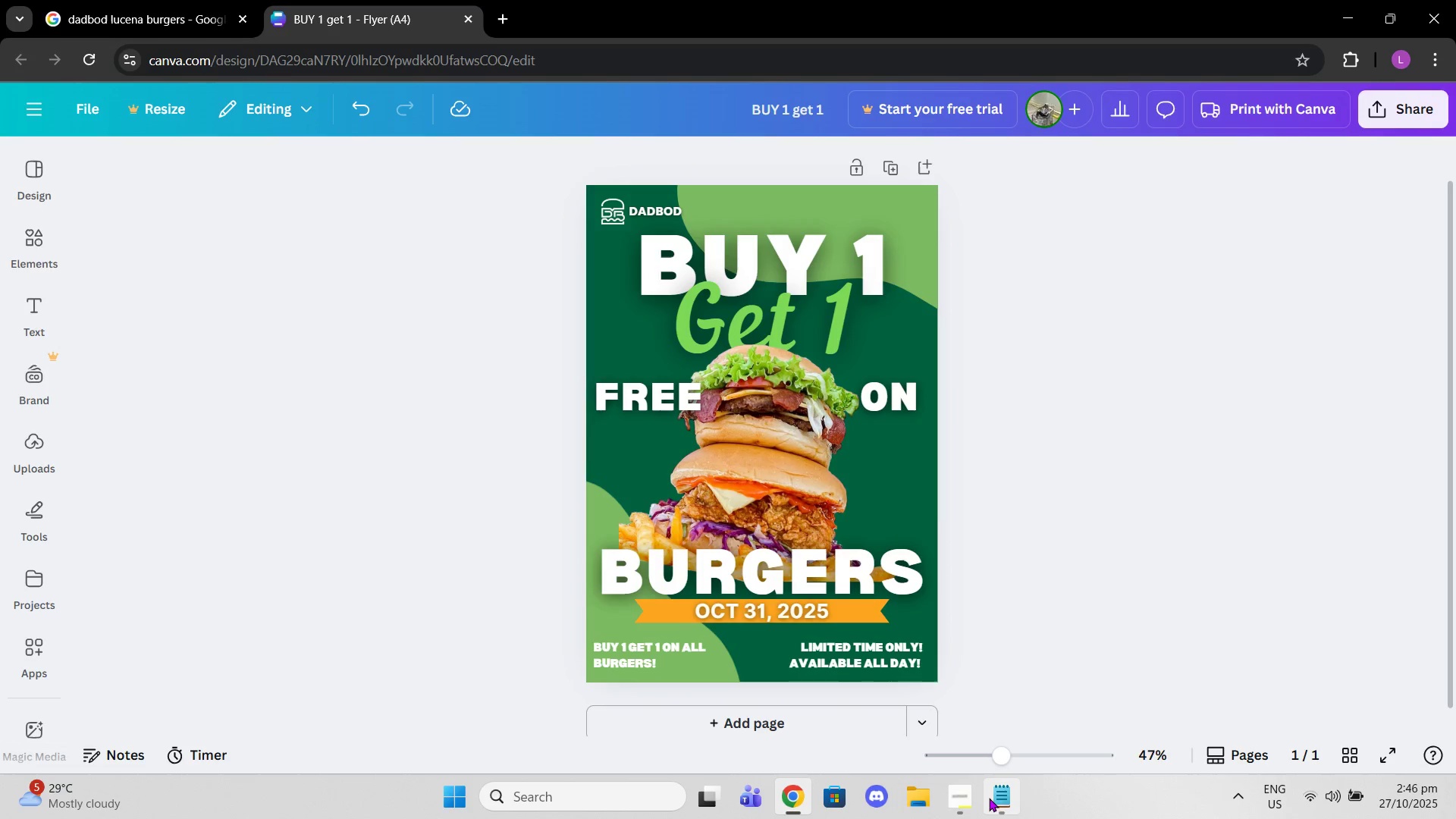 
left_click([996, 798])
 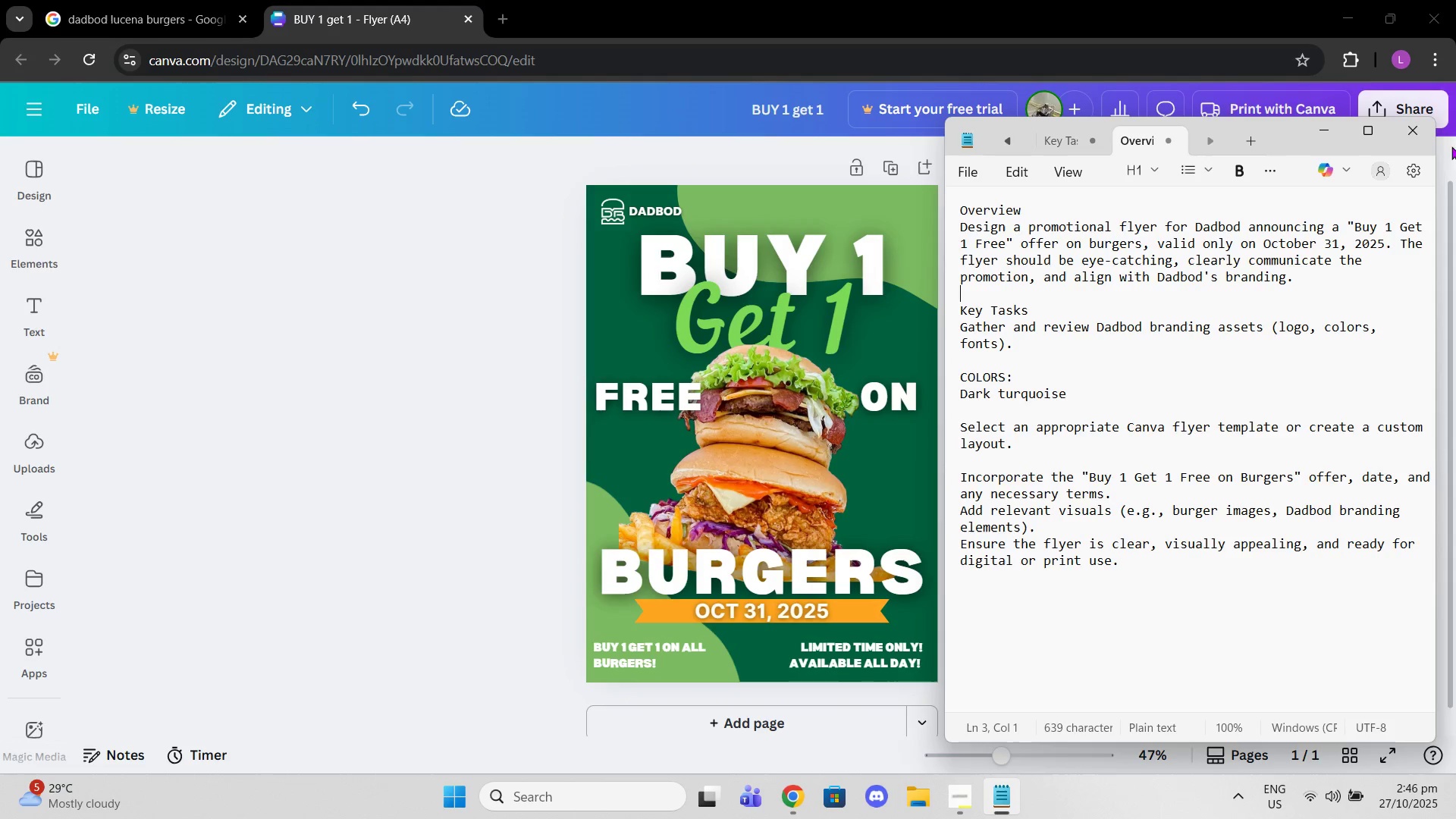 
left_click([1409, 127])
 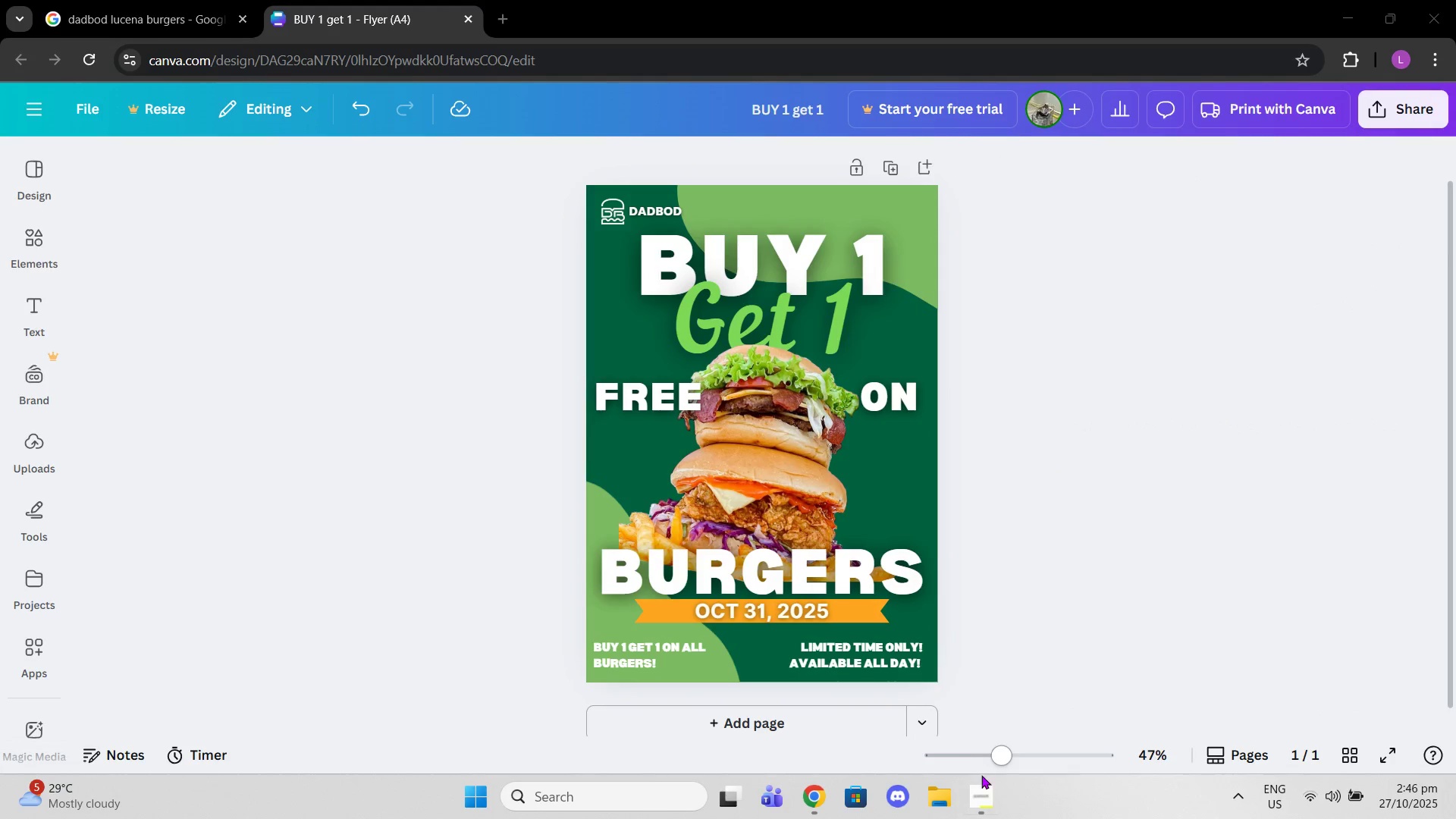 
left_click([983, 790])